 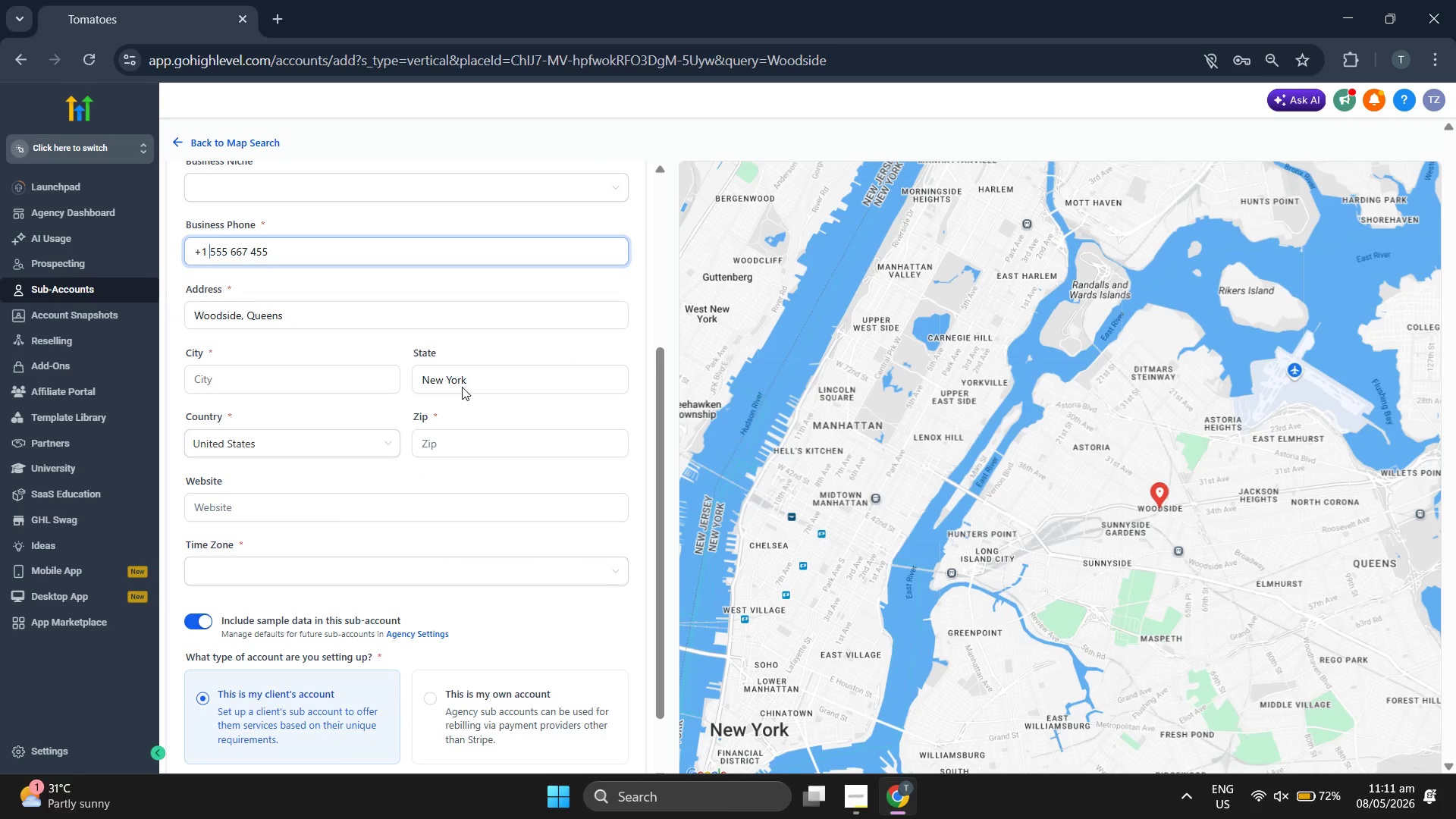 
left_click([332, 377])
 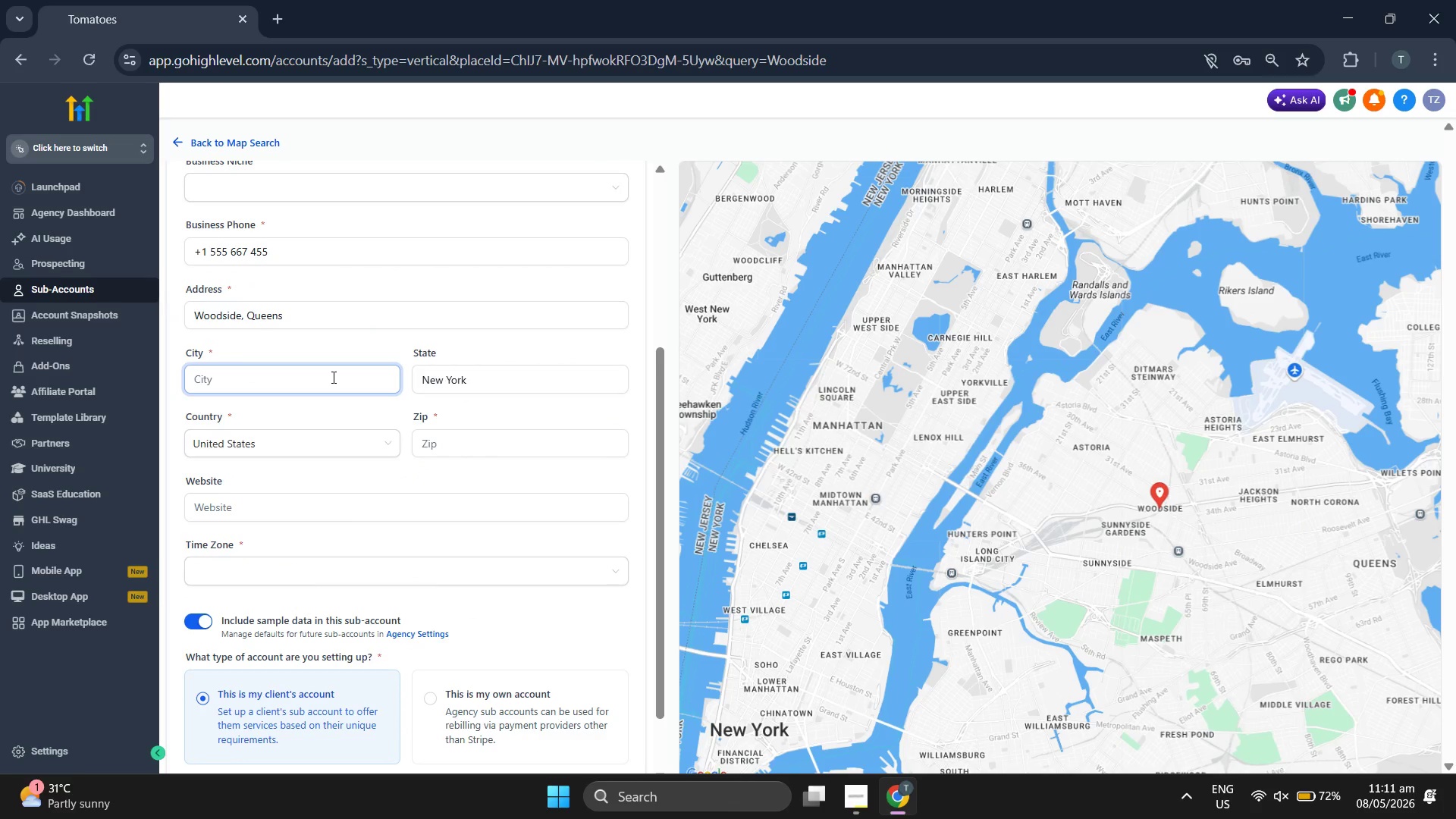 
type(Queens)
 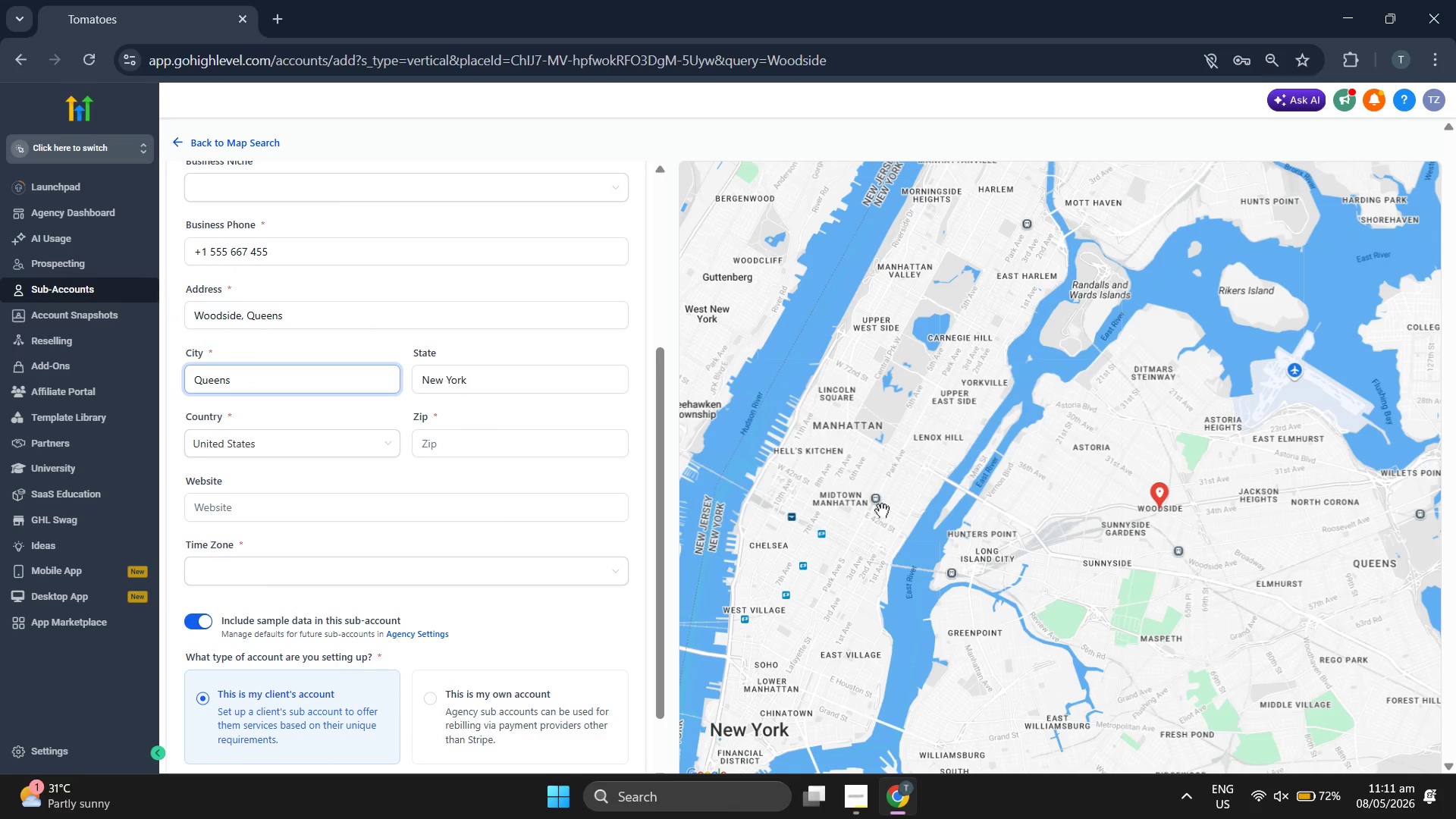 
scroll: coordinate [538, 447], scroll_direction: up, amount: 6.0
 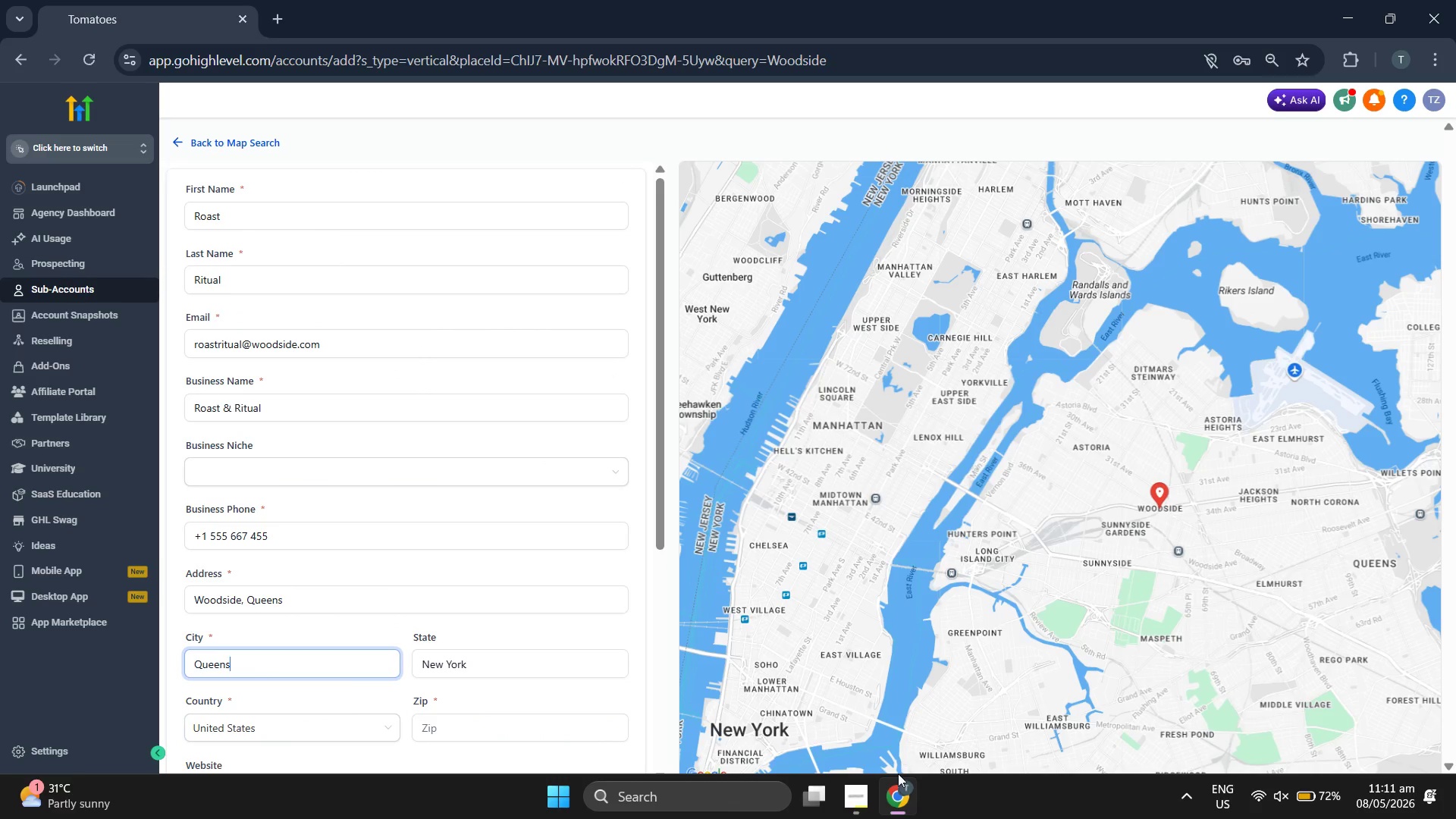 
left_click([861, 802])